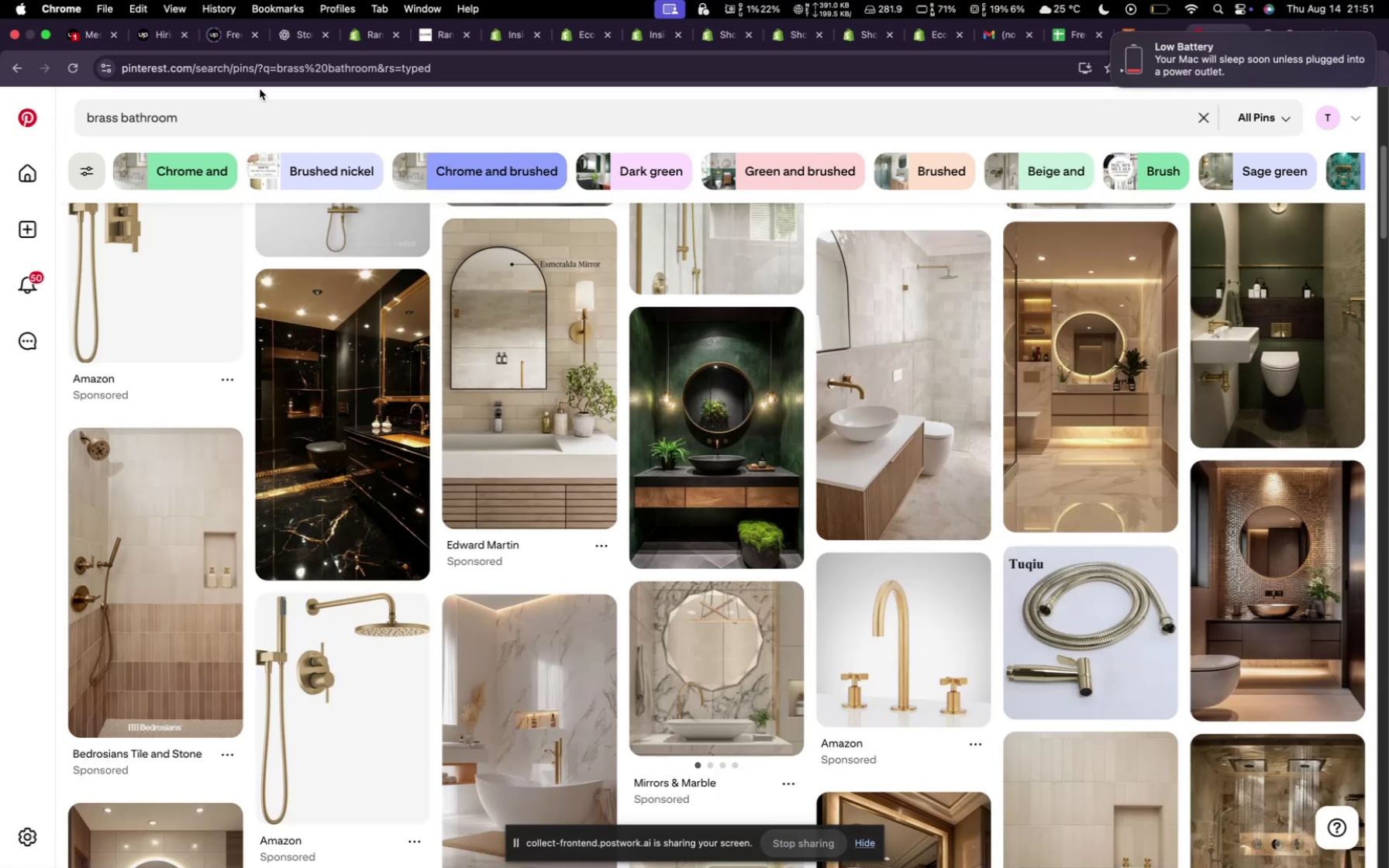 
left_click_drag(start_coordinate=[264, 123], to_coordinate=[267, 119])
 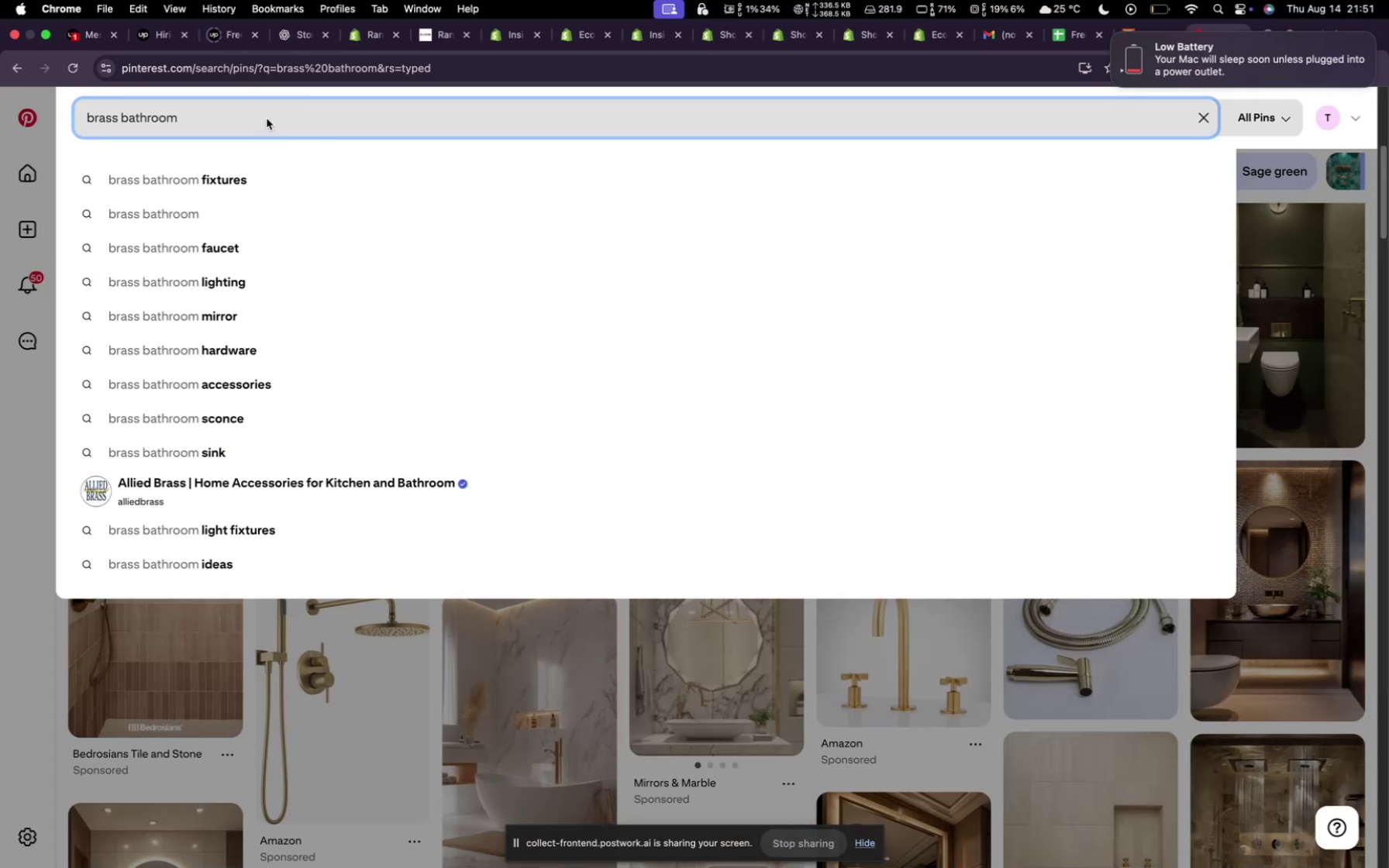 
key(Backspace)
key(Backspace)
key(Backspace)
key(Backspace)
key(Backspace)
key(Backspace)
key(Backspace)
key(Backspace)
type(shower head)
 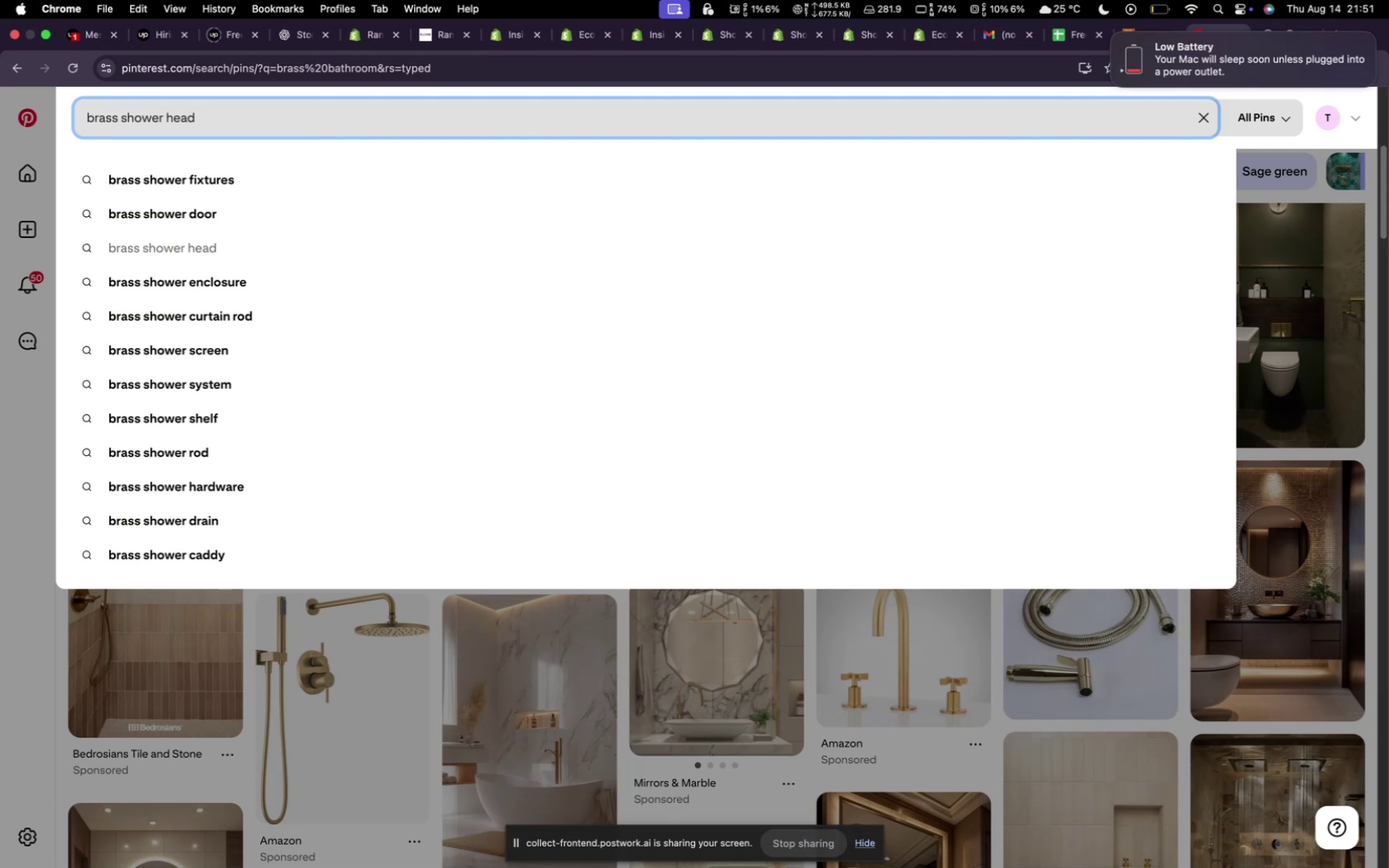 
key(Enter)
 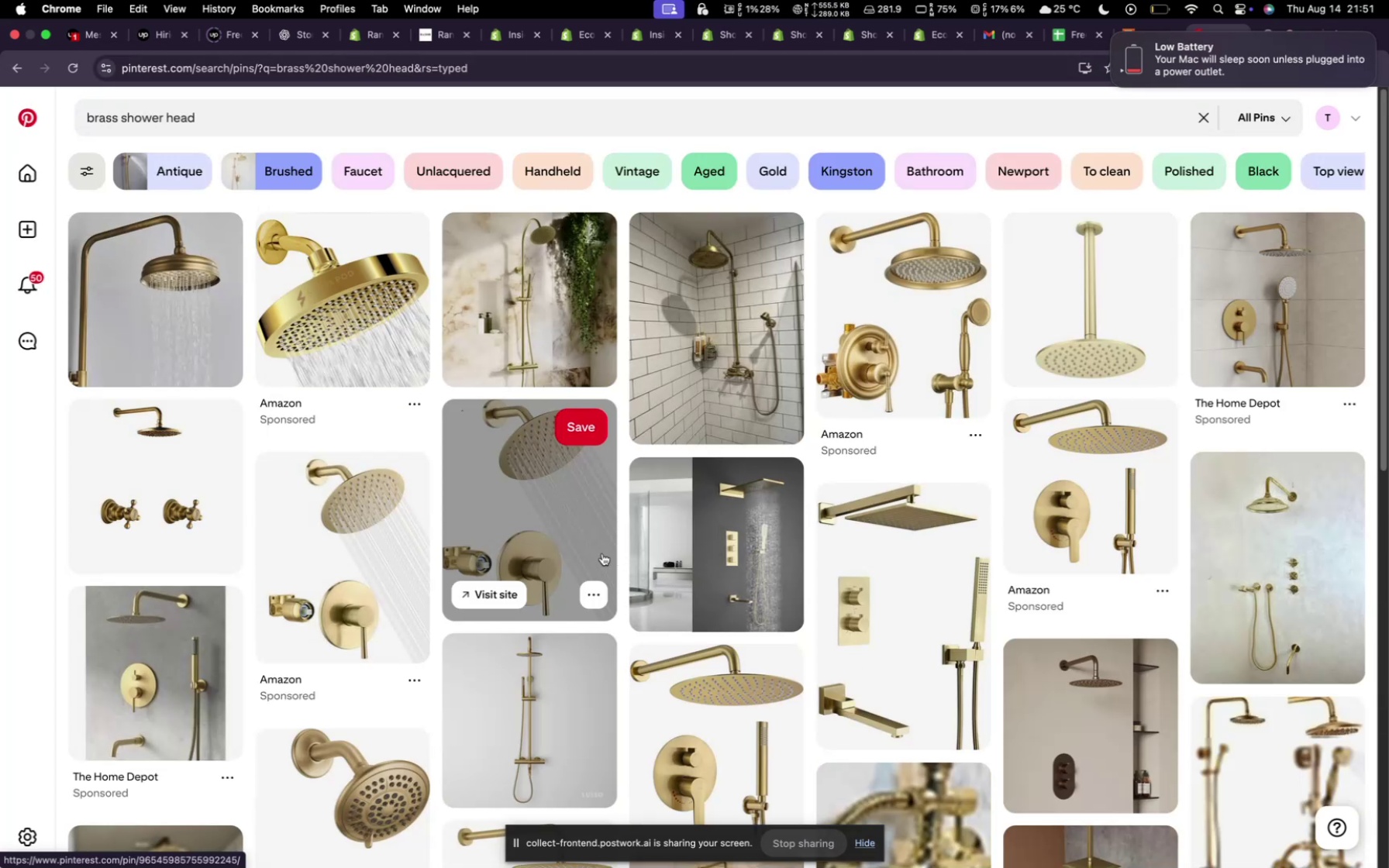 
wait(6.89)
 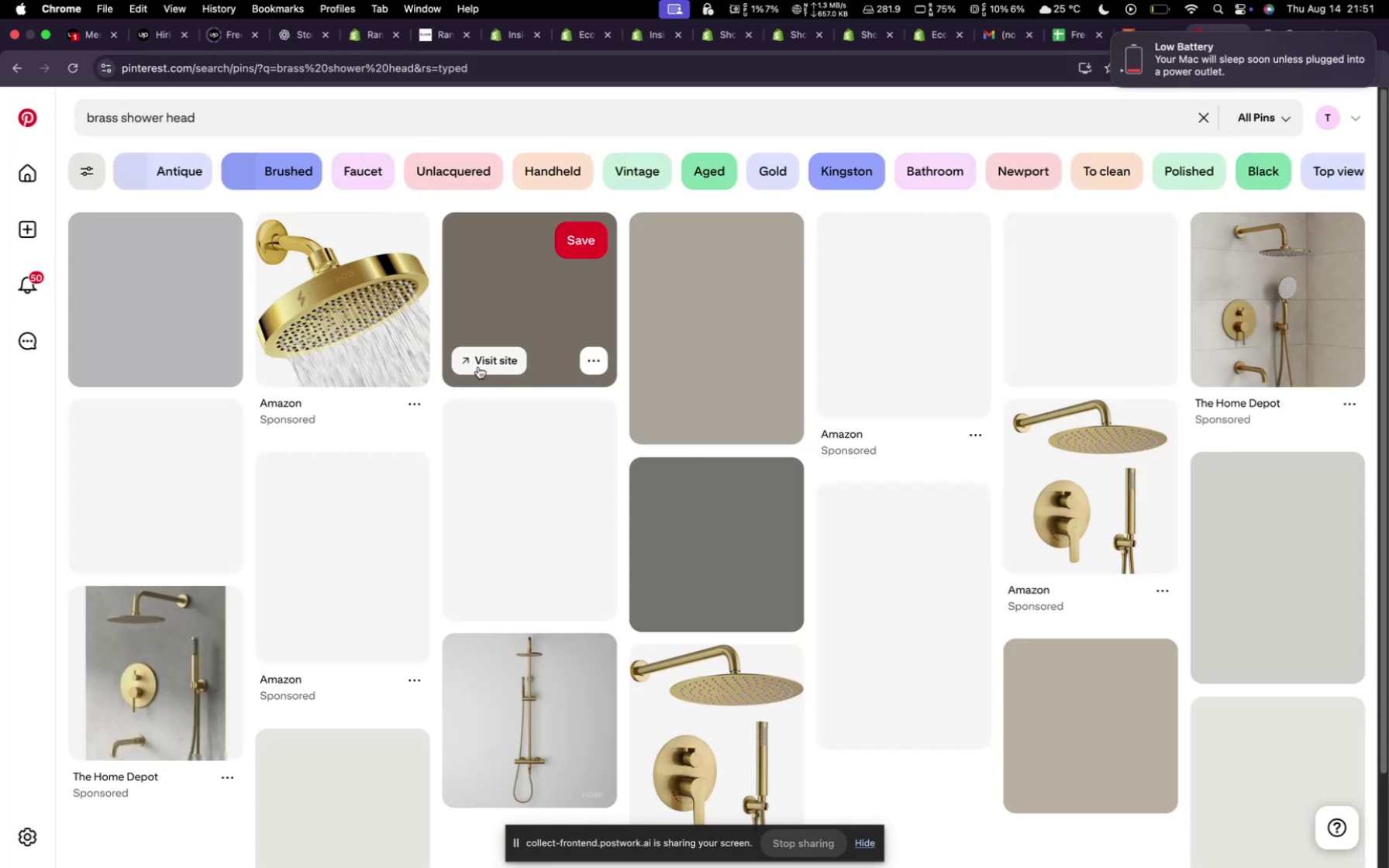 
scroll: coordinate [981, 584], scroll_direction: down, amount: 8.0
 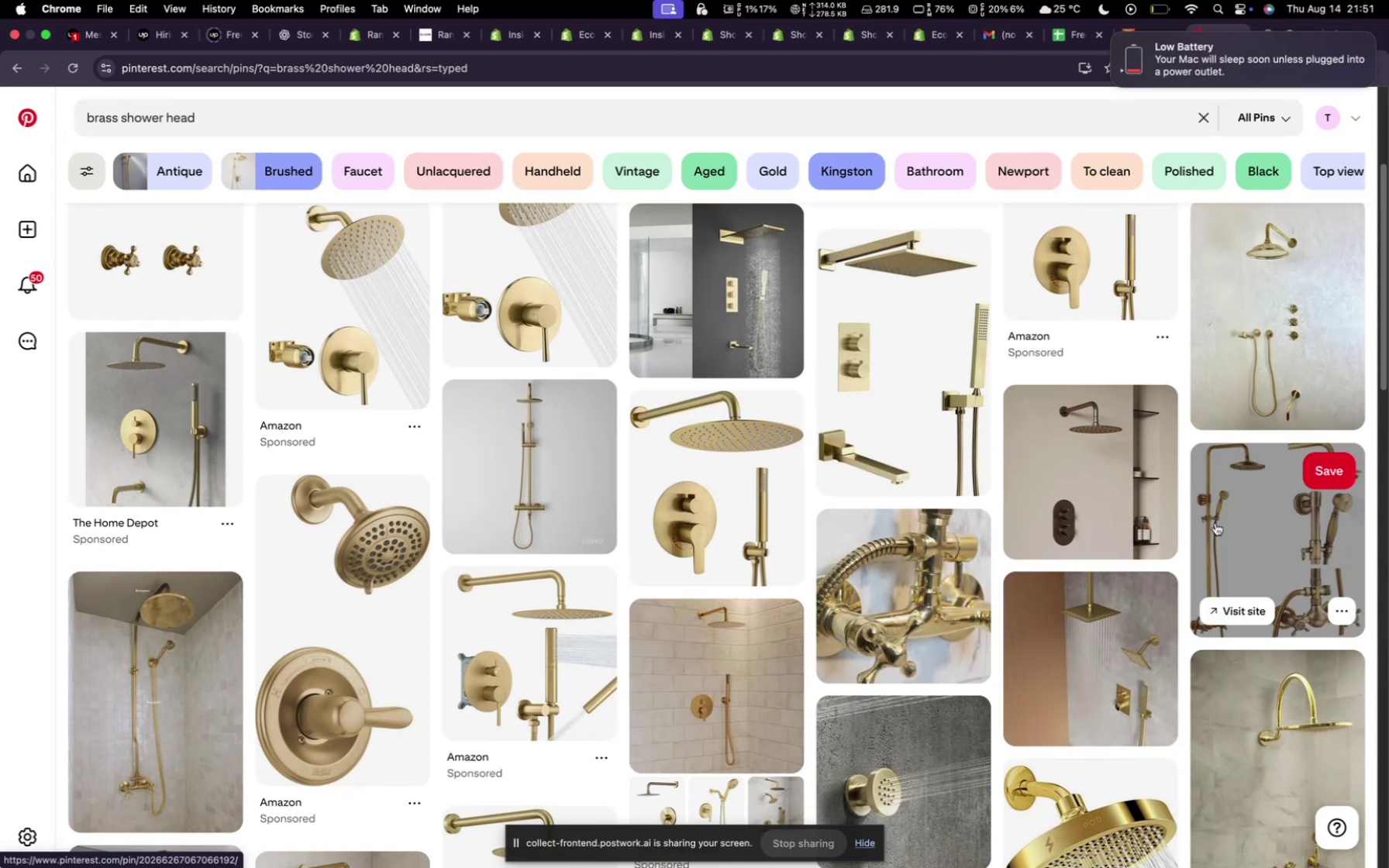 
wait(7.17)
 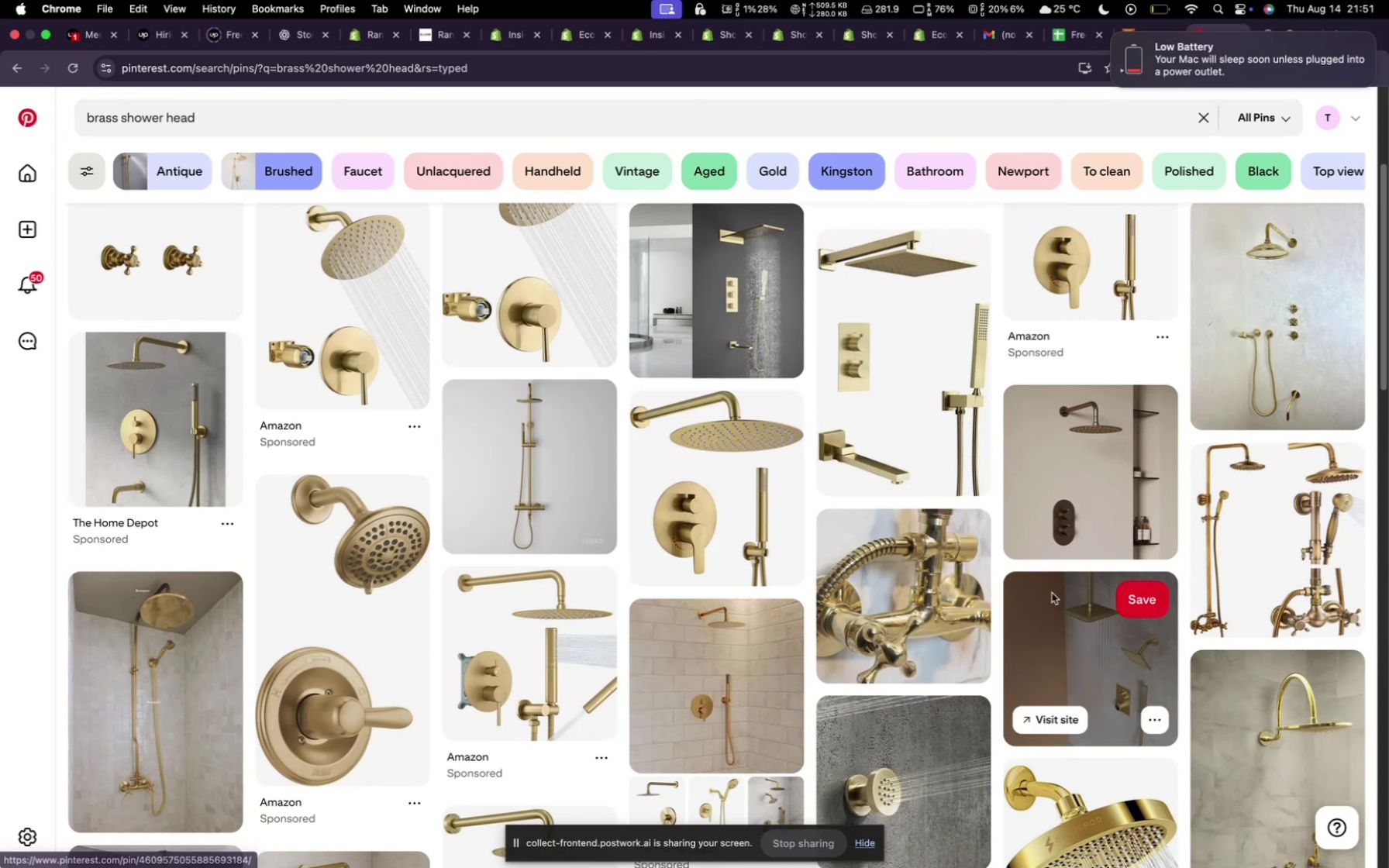 
scroll: coordinate [758, 478], scroll_direction: down, amount: 50.0
 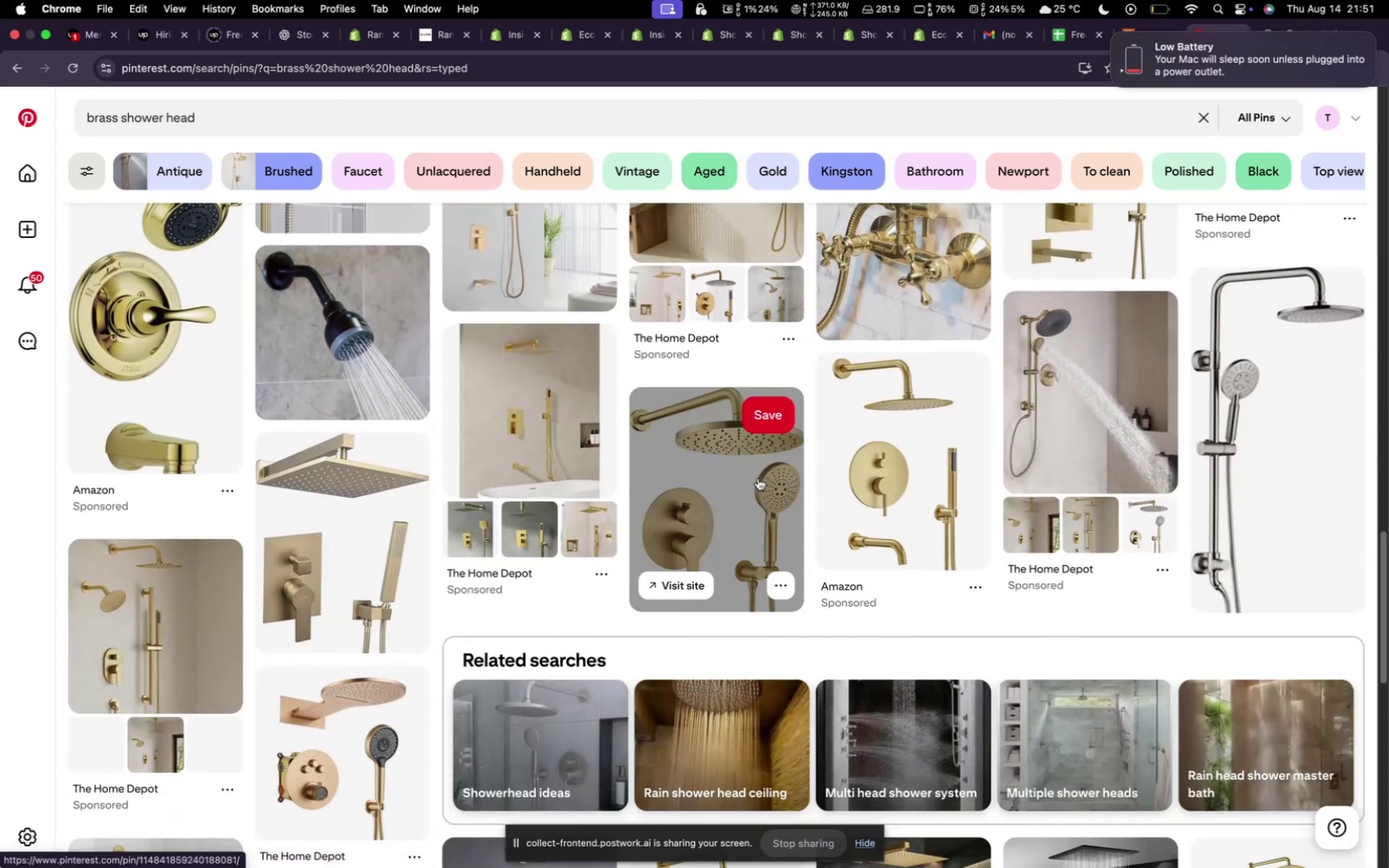 
scroll: coordinate [758, 478], scroll_direction: down, amount: 1.0
 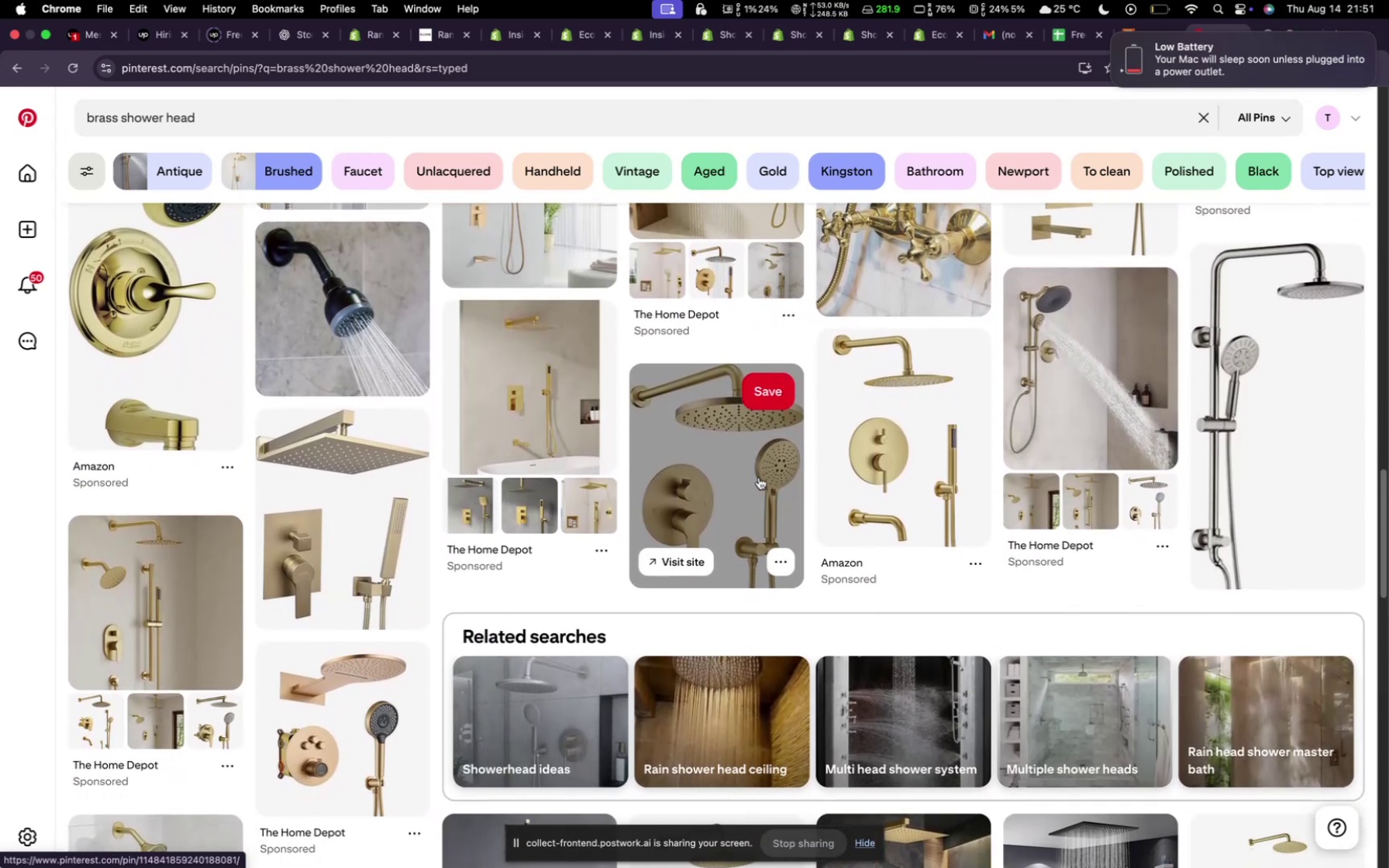 
scroll: coordinate [760, 480], scroll_direction: up, amount: 37.0
 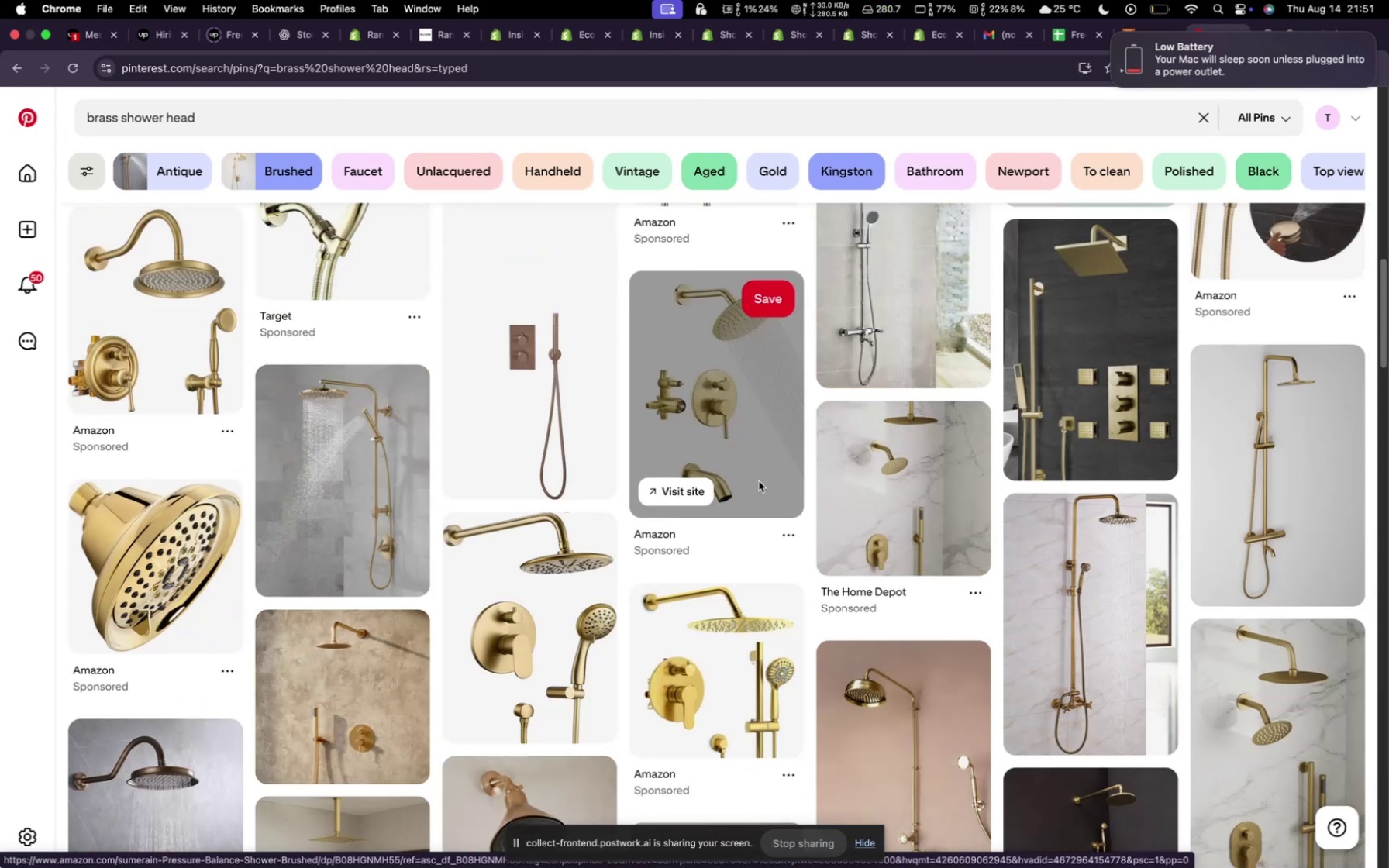 